 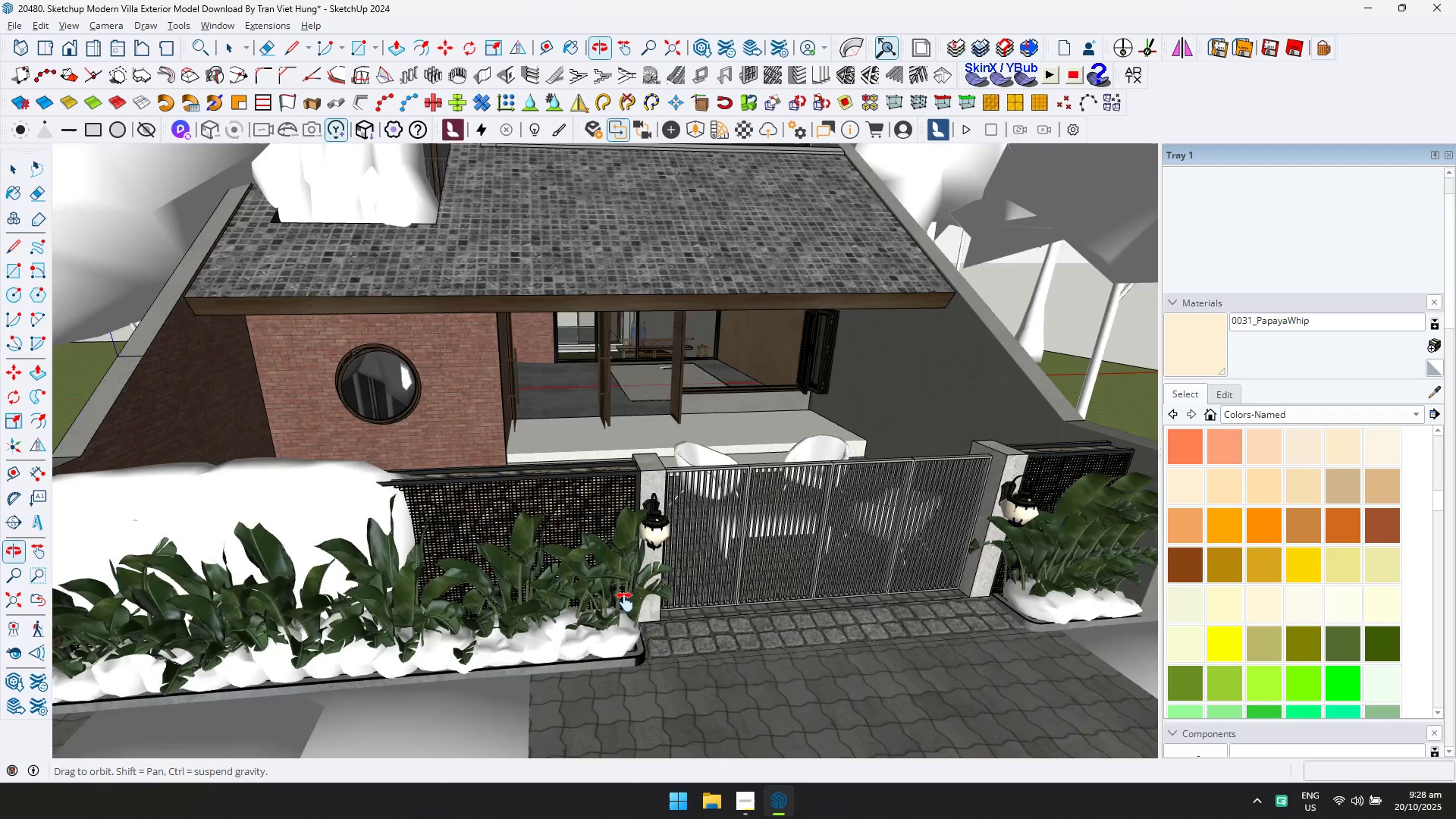 
key(Shift+ShiftLeft)
 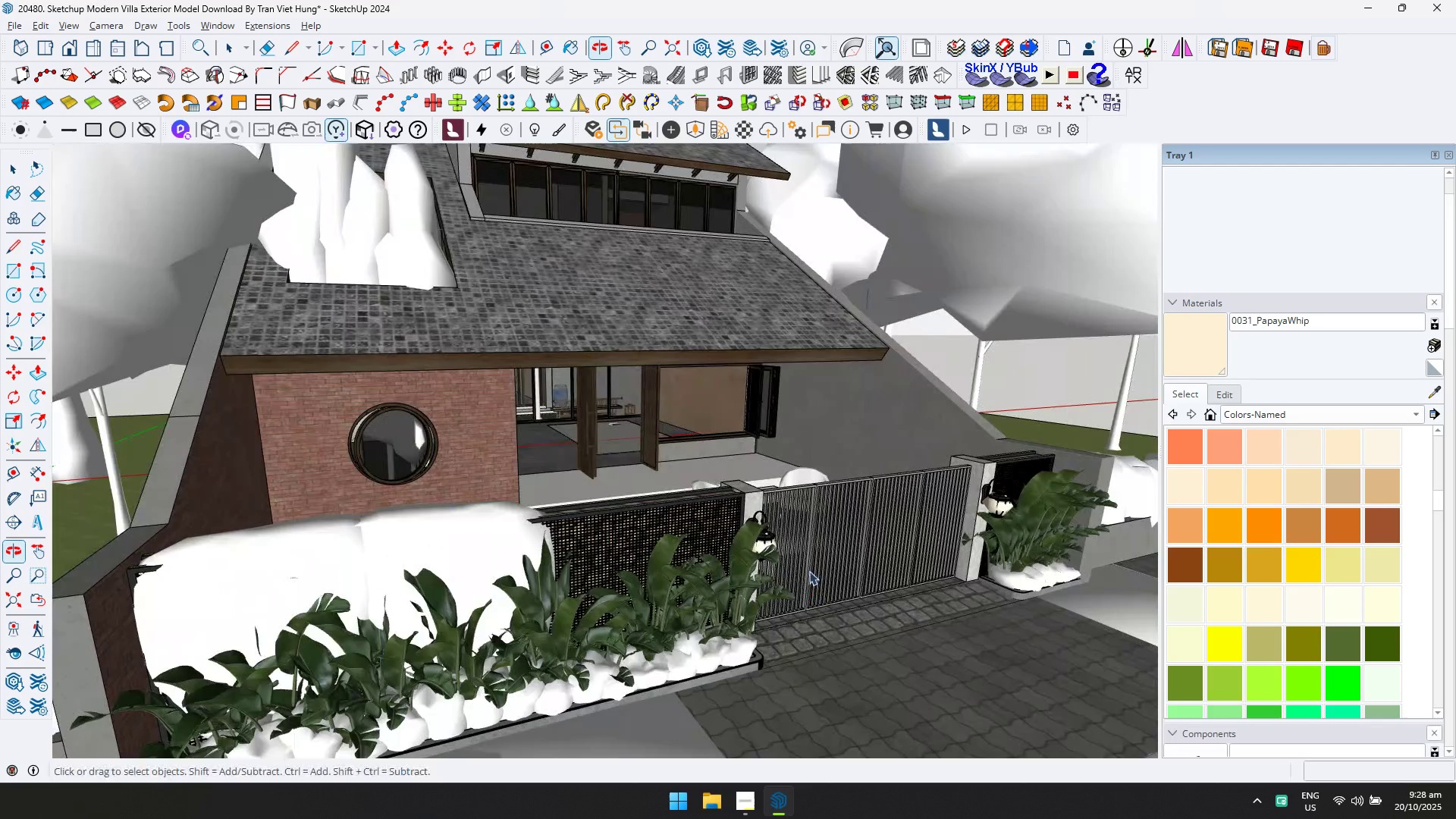 
scroll: coordinate [679, 344], scroll_direction: down, amount: 7.0
 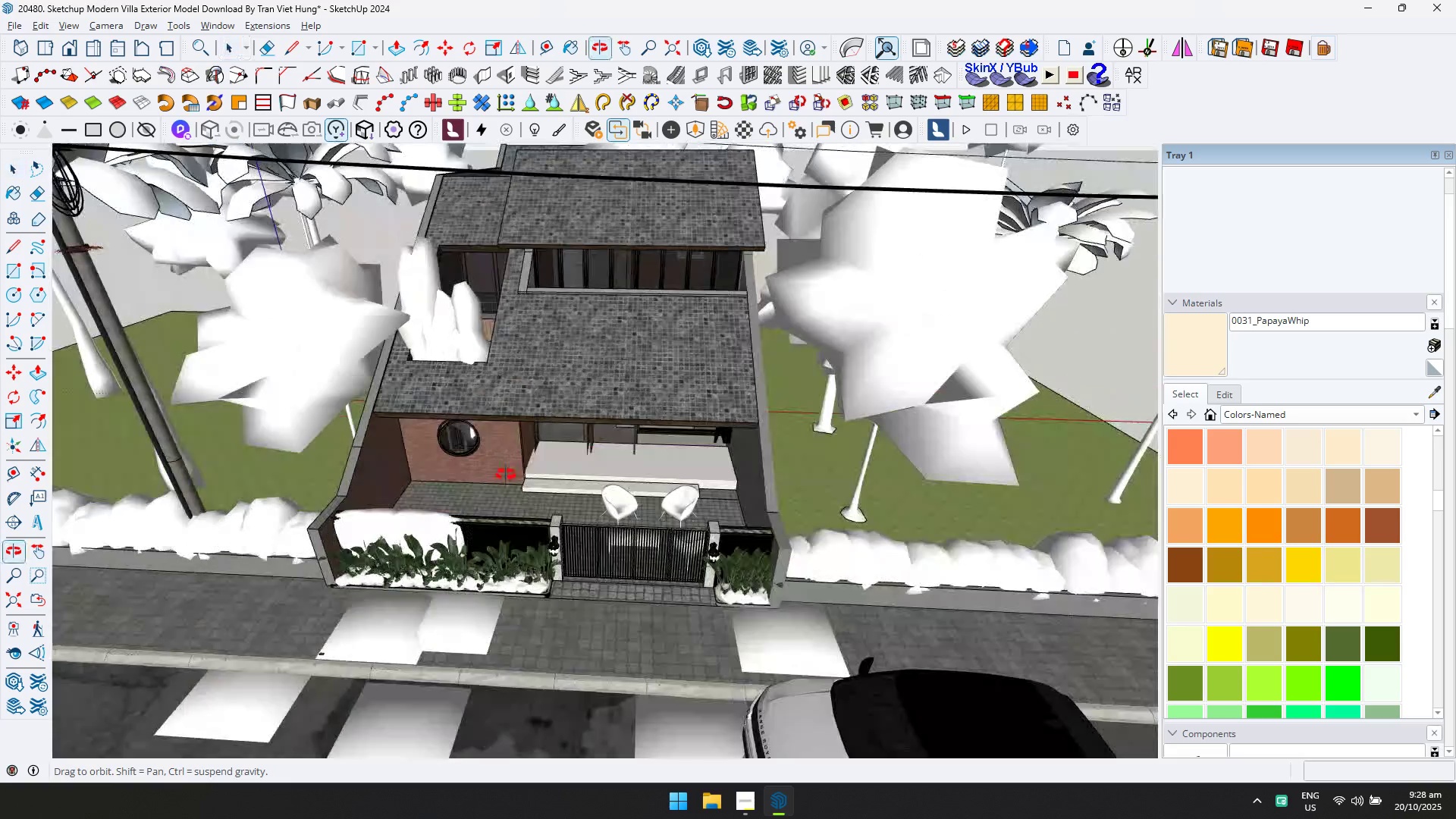 
scroll: coordinate [470, 282], scroll_direction: up, amount: 11.0
 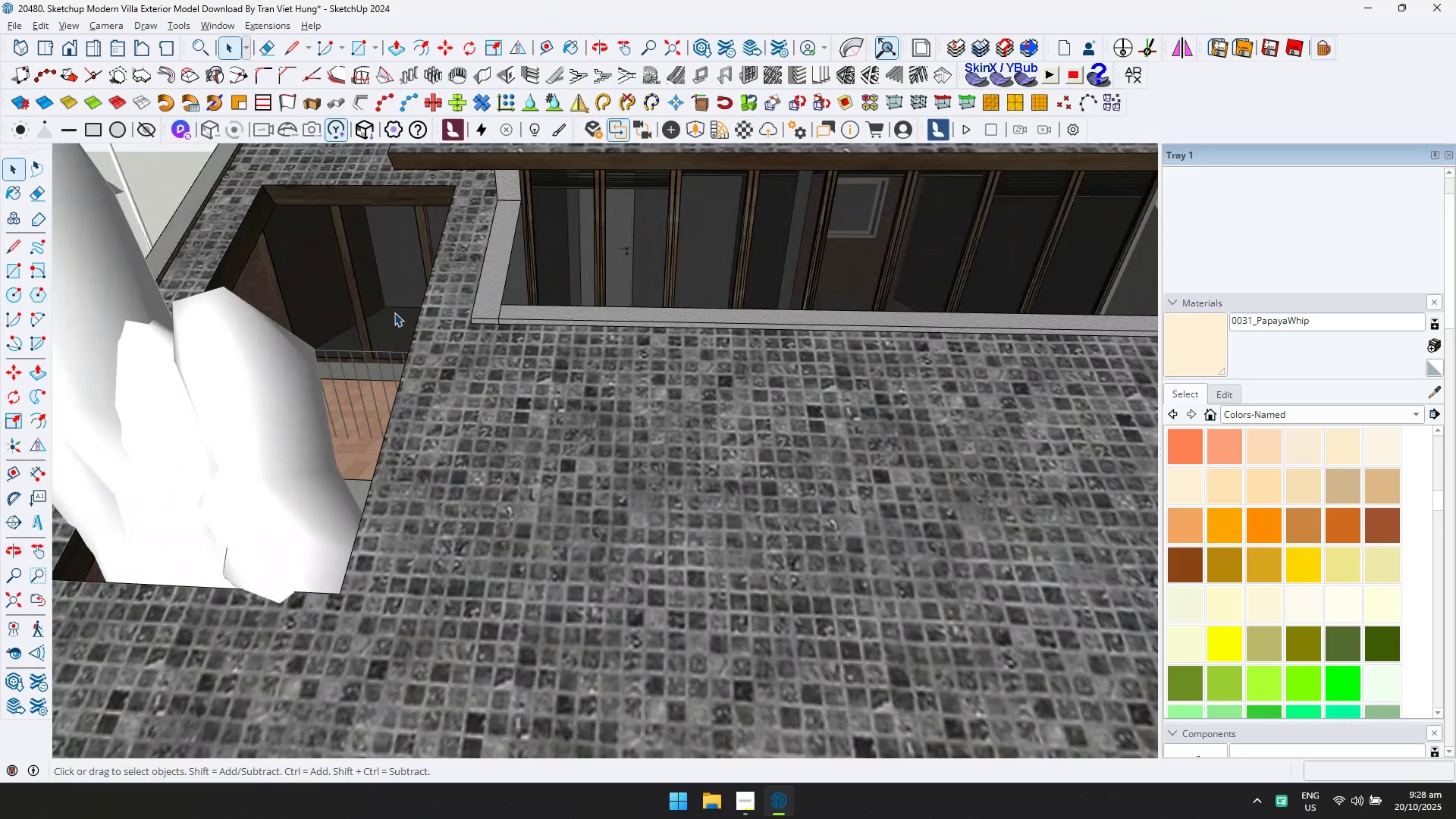 
key(Shift+ShiftLeft)
 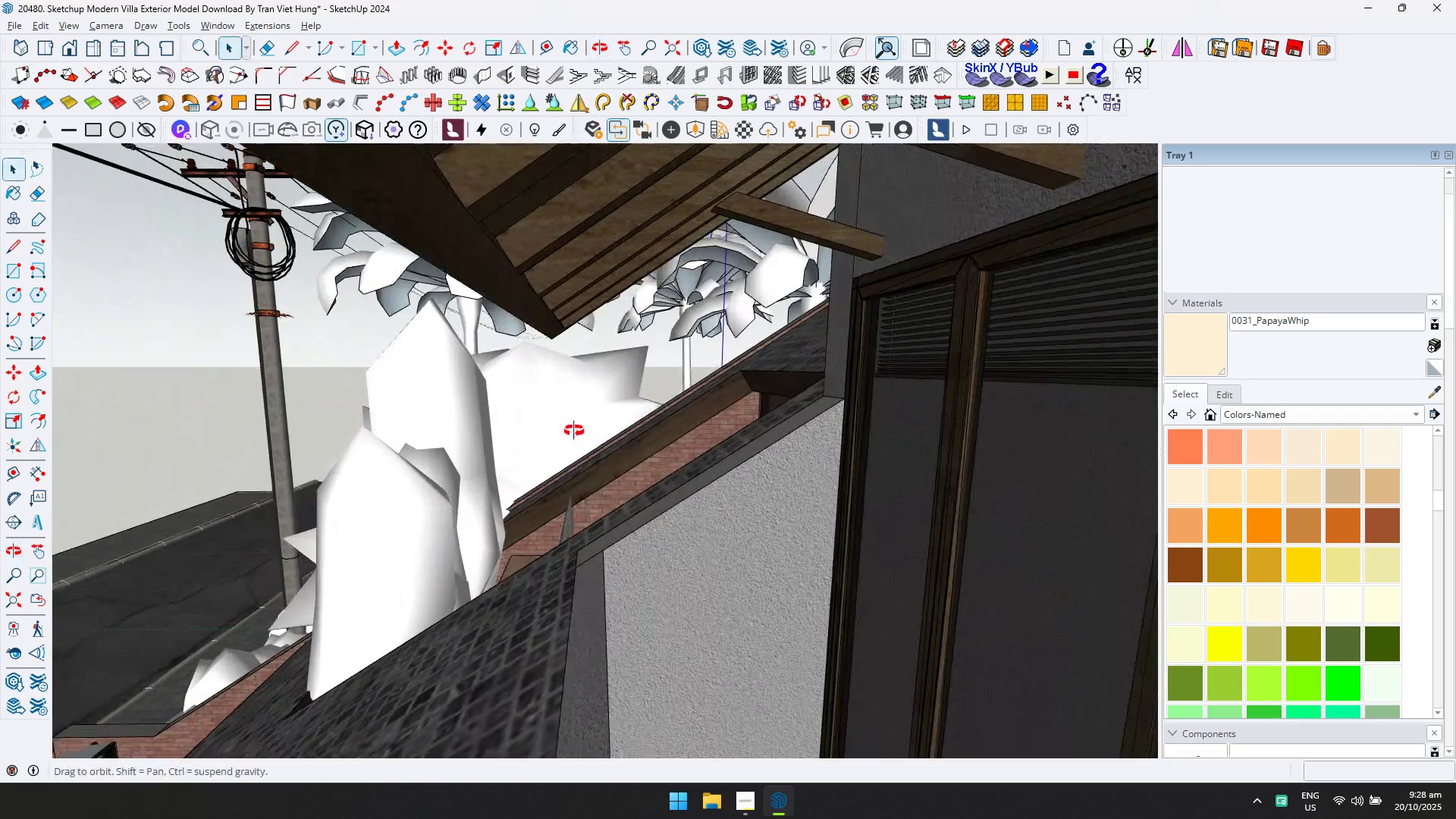 
hold_key(key=ShiftLeft, duration=0.43)
 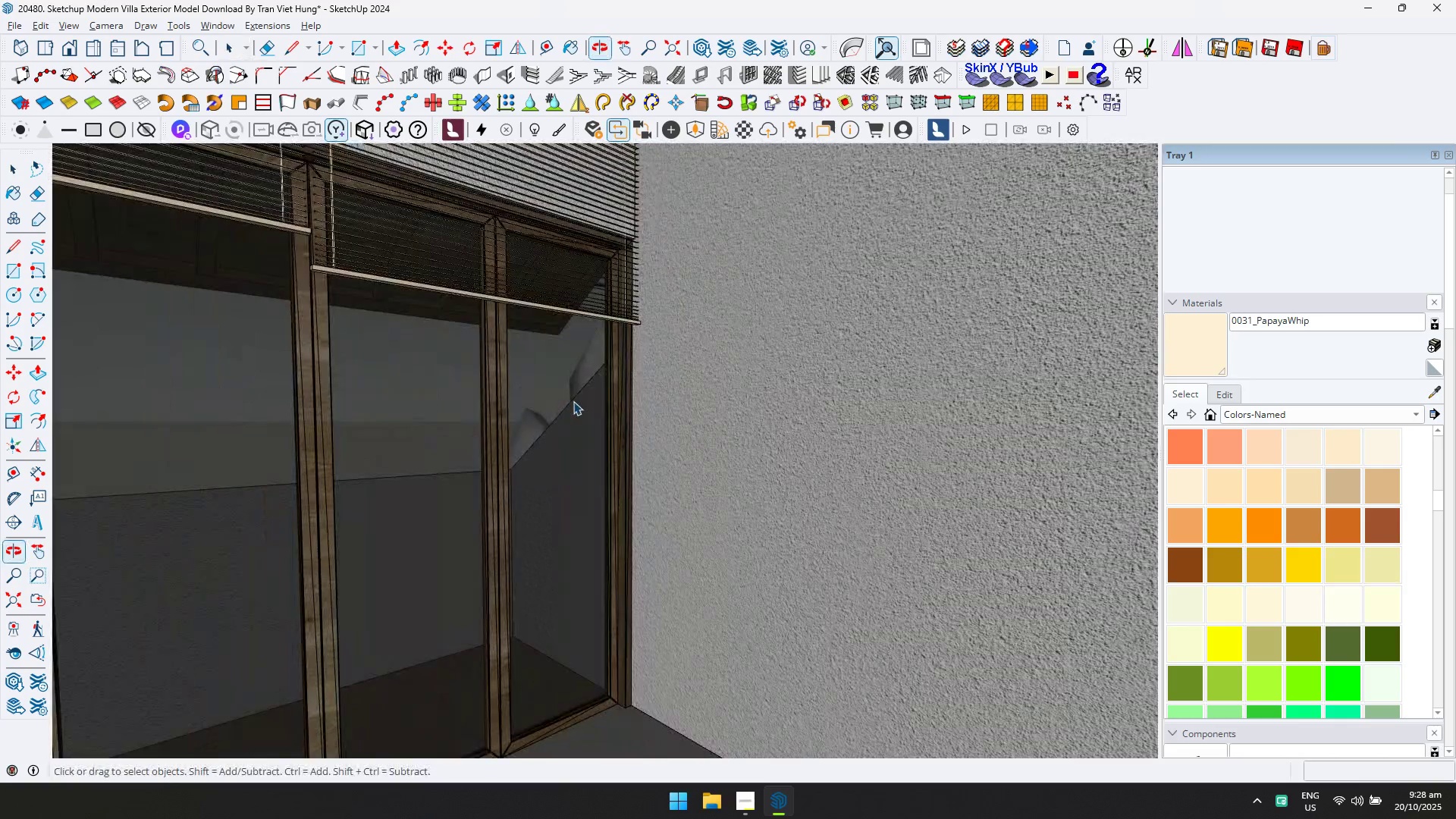 
scroll: coordinate [482, 421], scroll_direction: down, amount: 5.0
 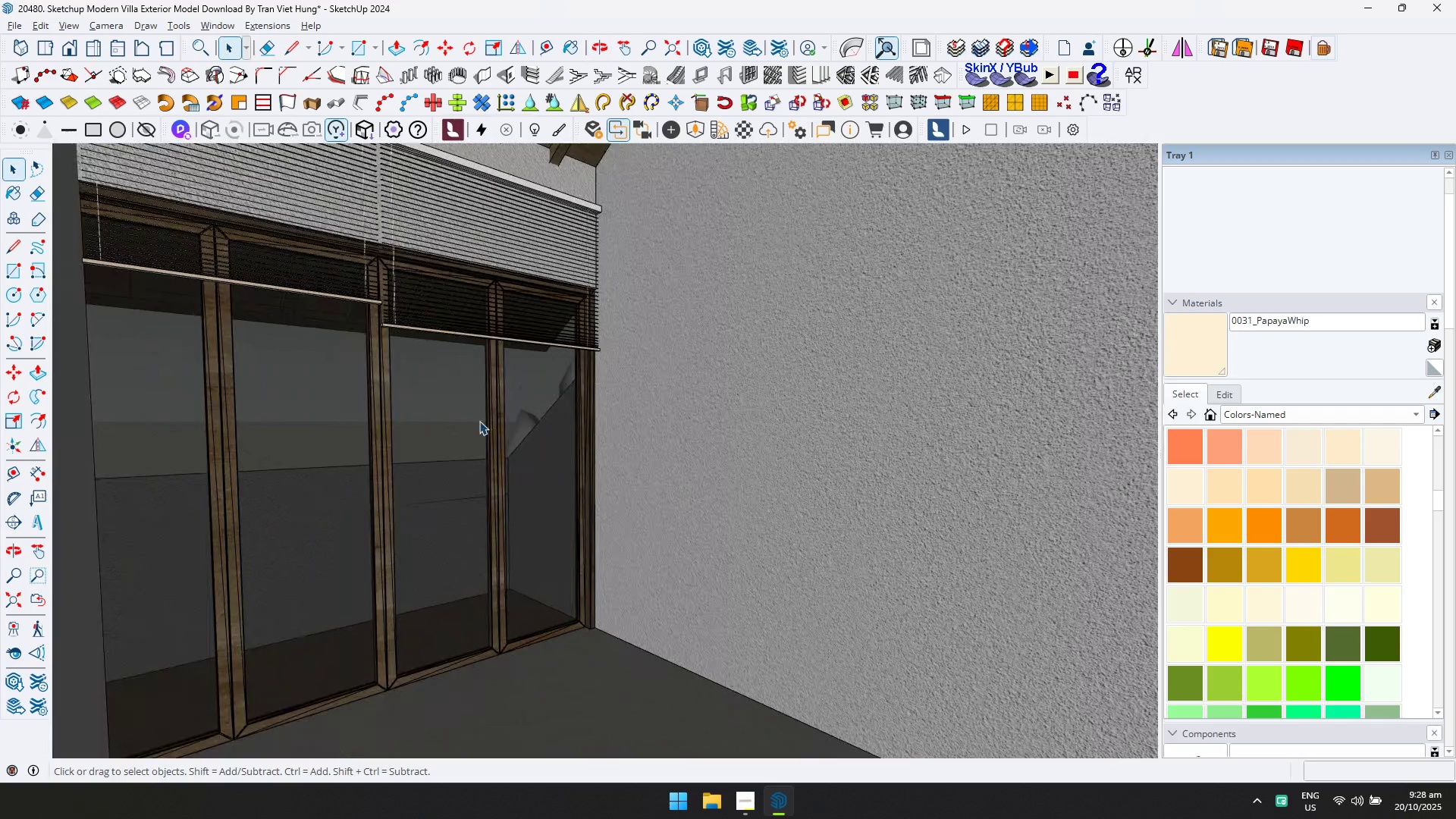 
hold_key(key=ShiftLeft, duration=0.49)
 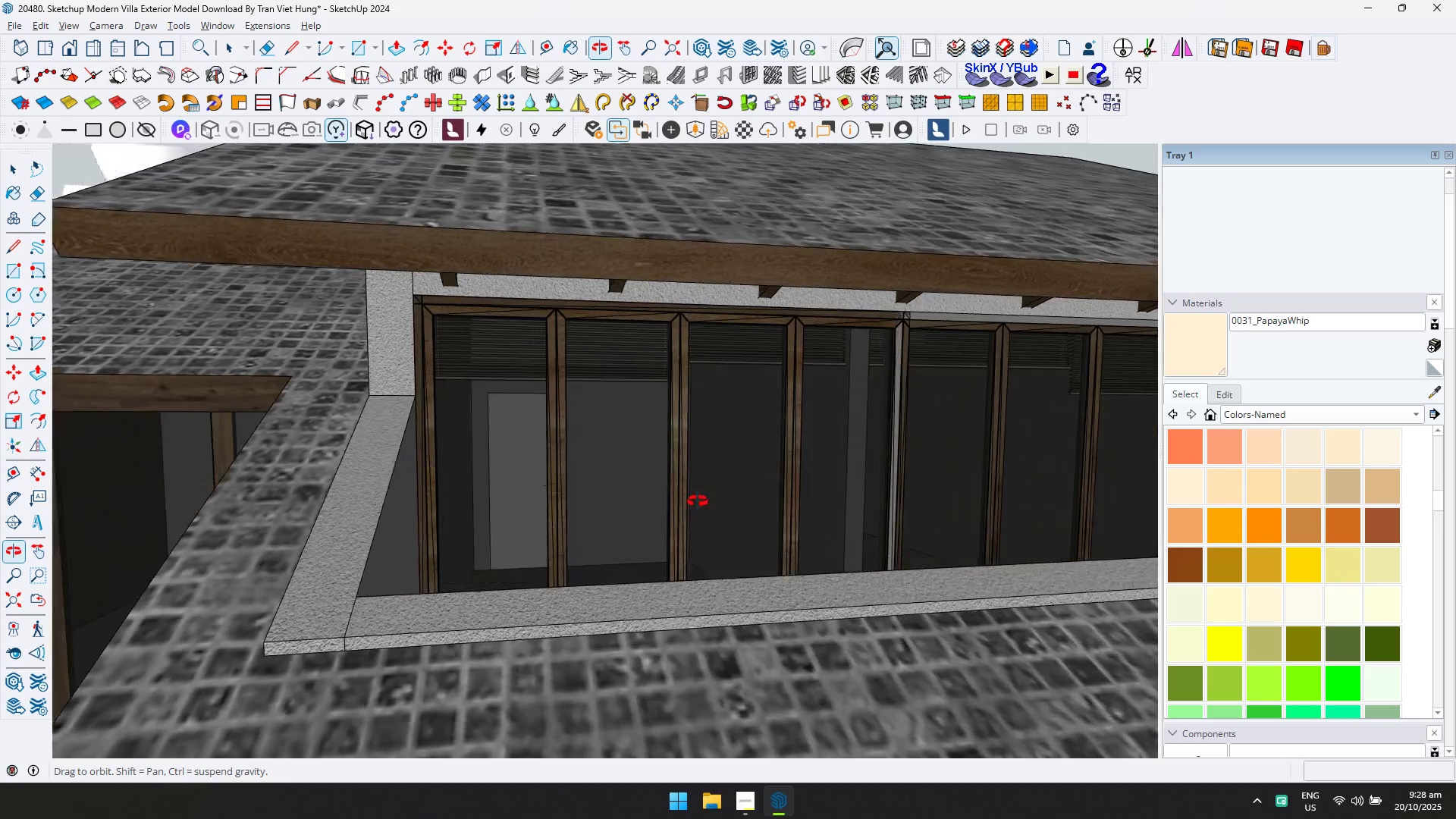 
key(Shift+ShiftLeft)
 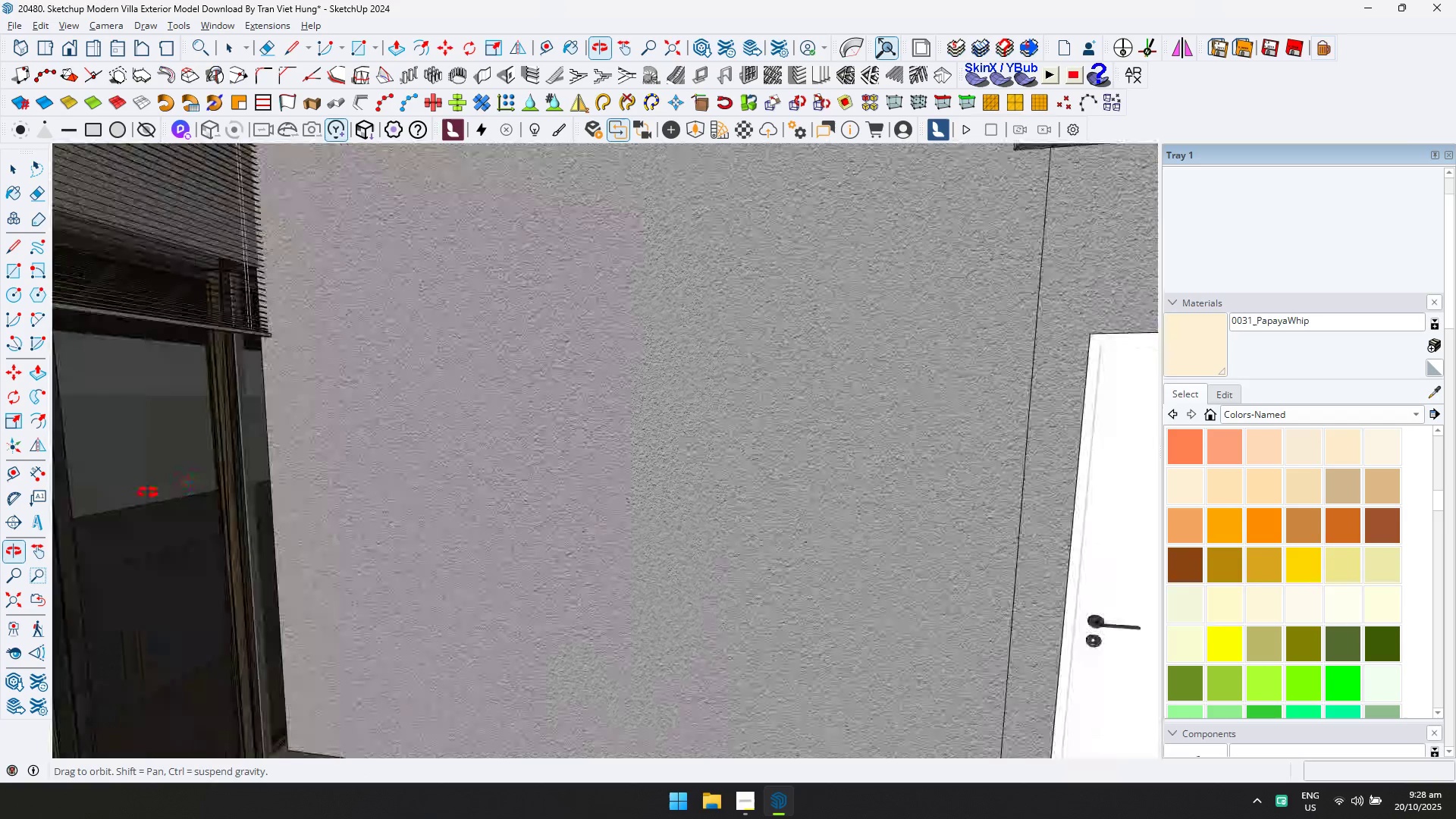 
hold_key(key=ShiftLeft, duration=0.3)
 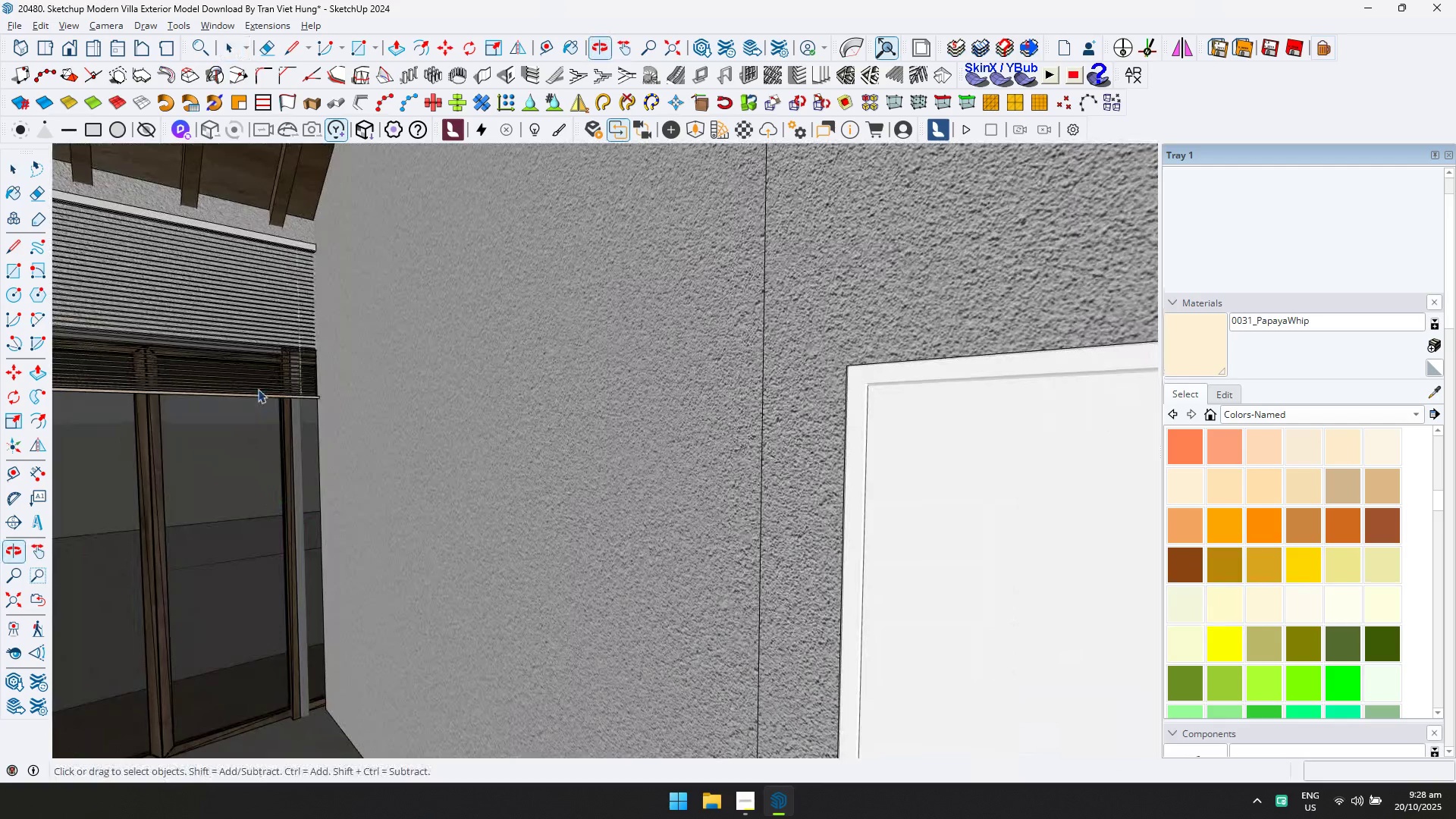 
left_click([258, 382])
 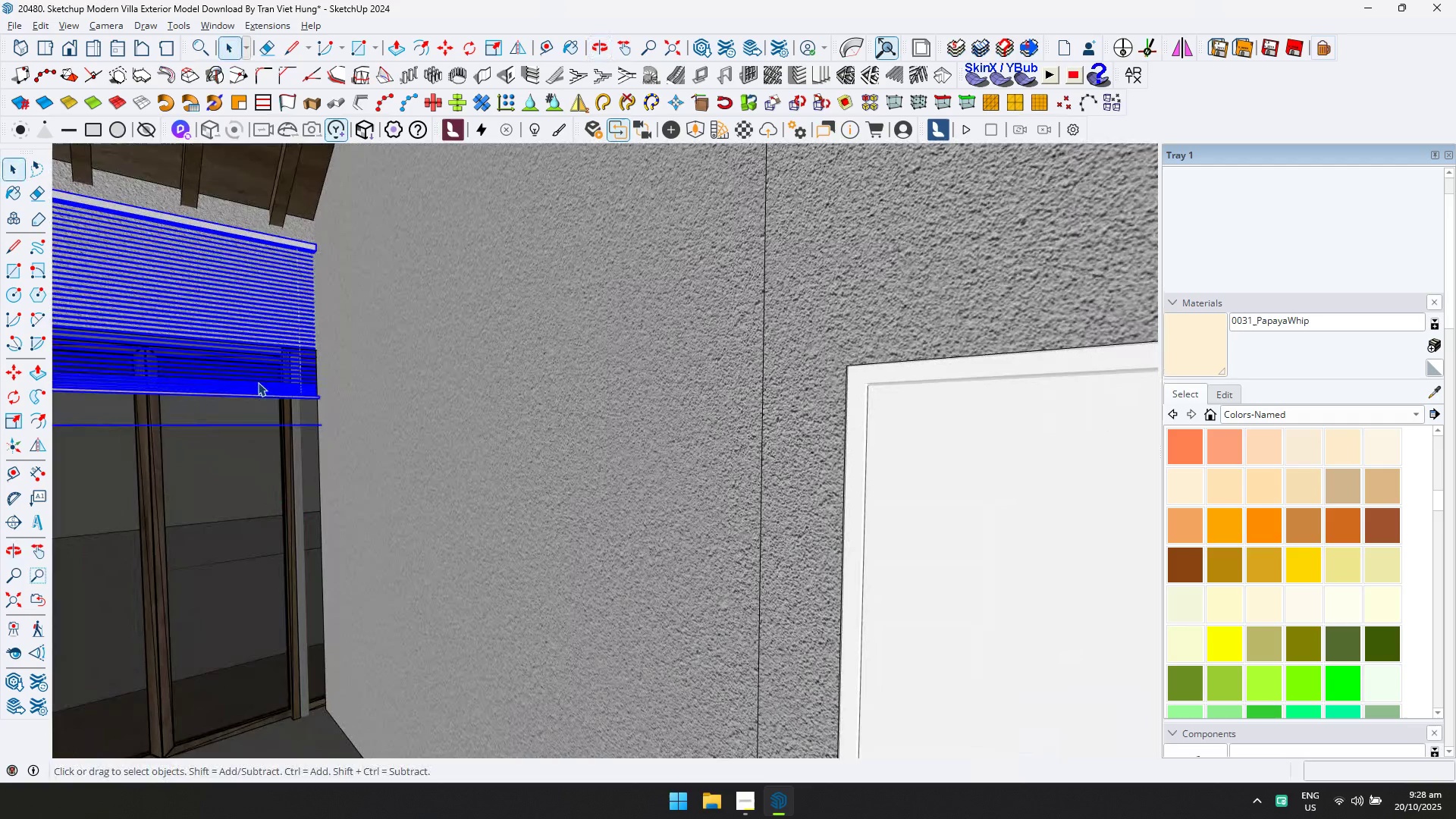 
hold_key(key=ShiftLeft, duration=0.37)
 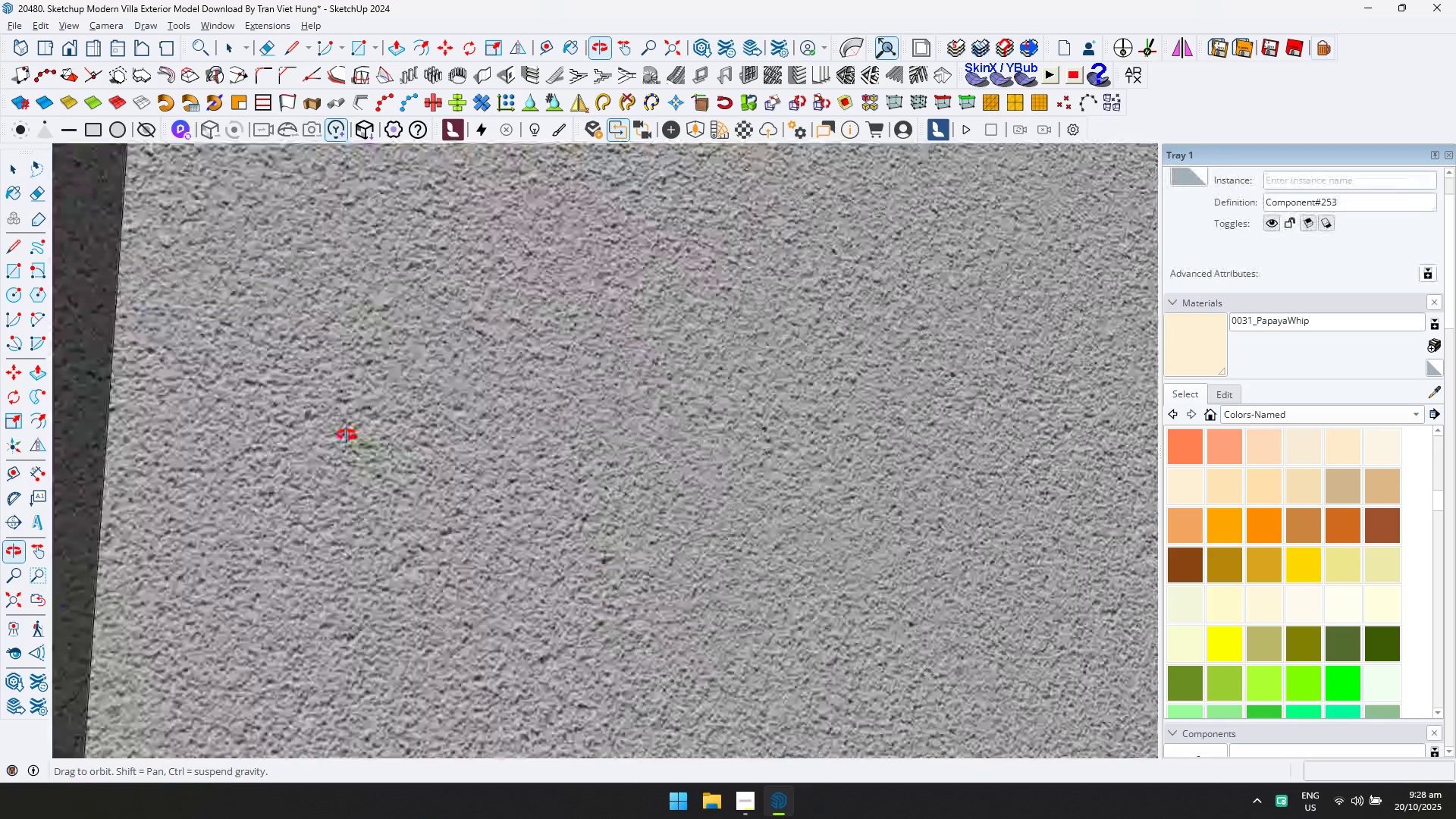 
hold_key(key=ShiftLeft, duration=0.59)
 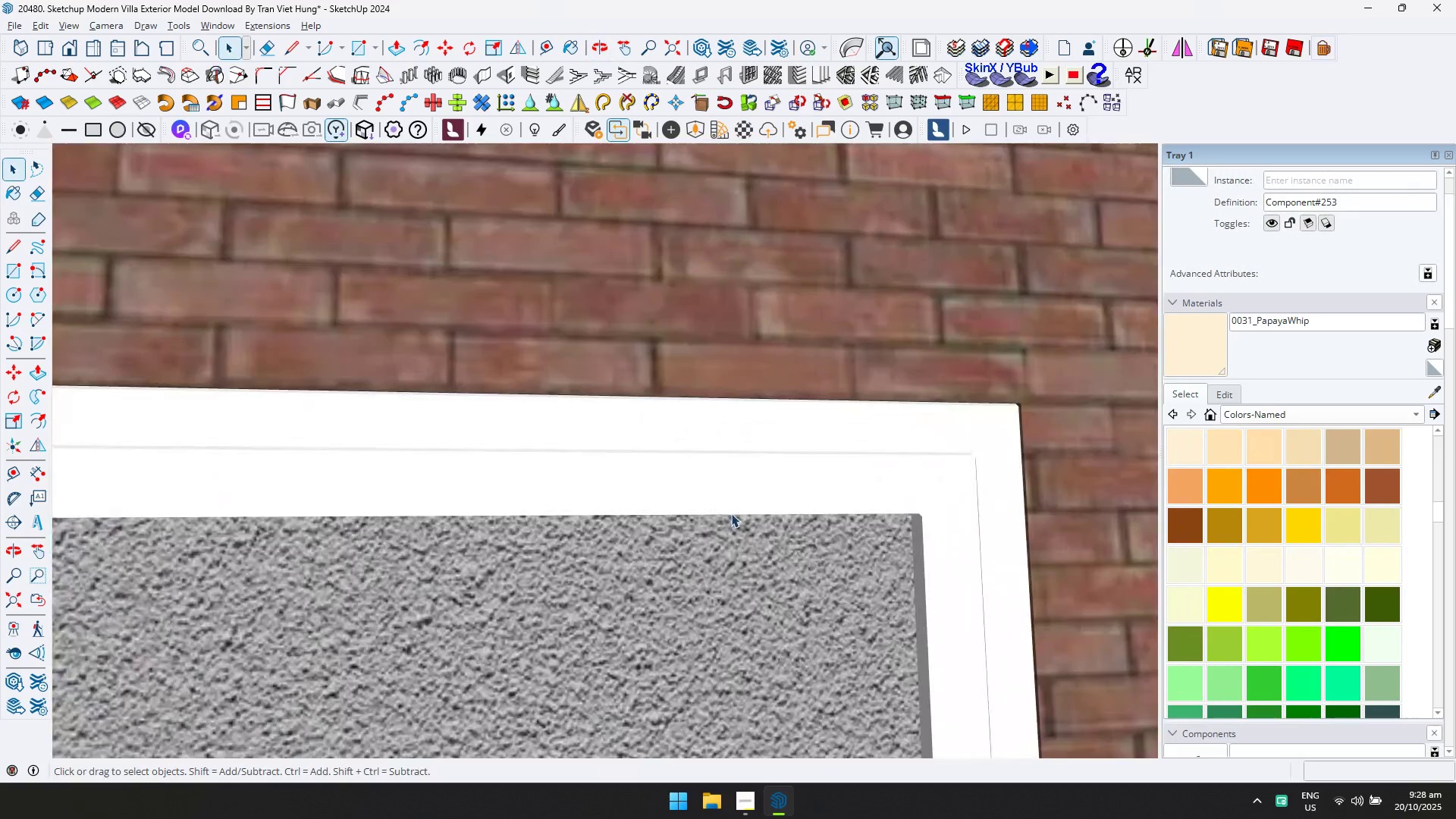 
scroll: coordinate [747, 529], scroll_direction: up, amount: 11.0
 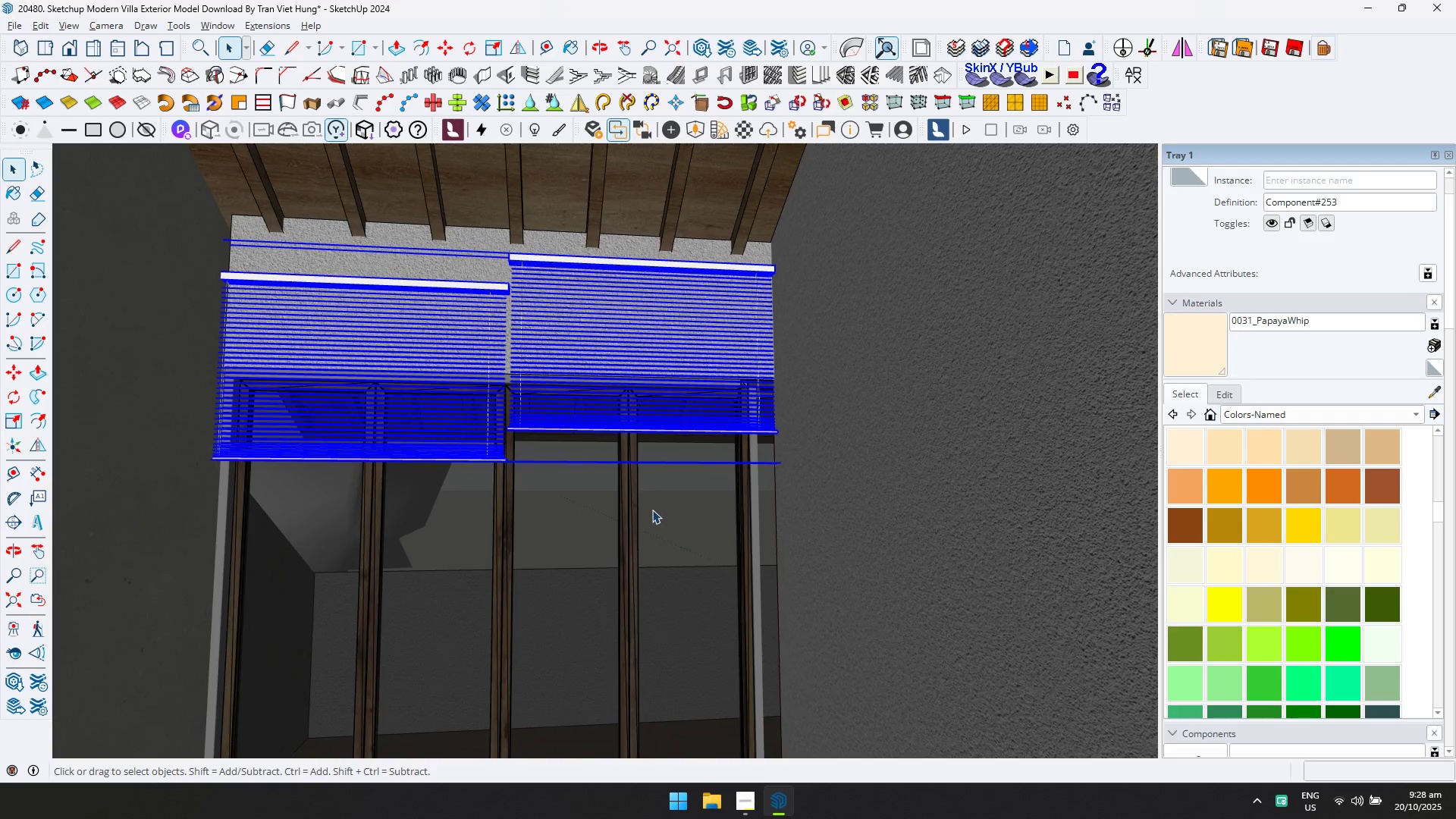 
key(Delete)
 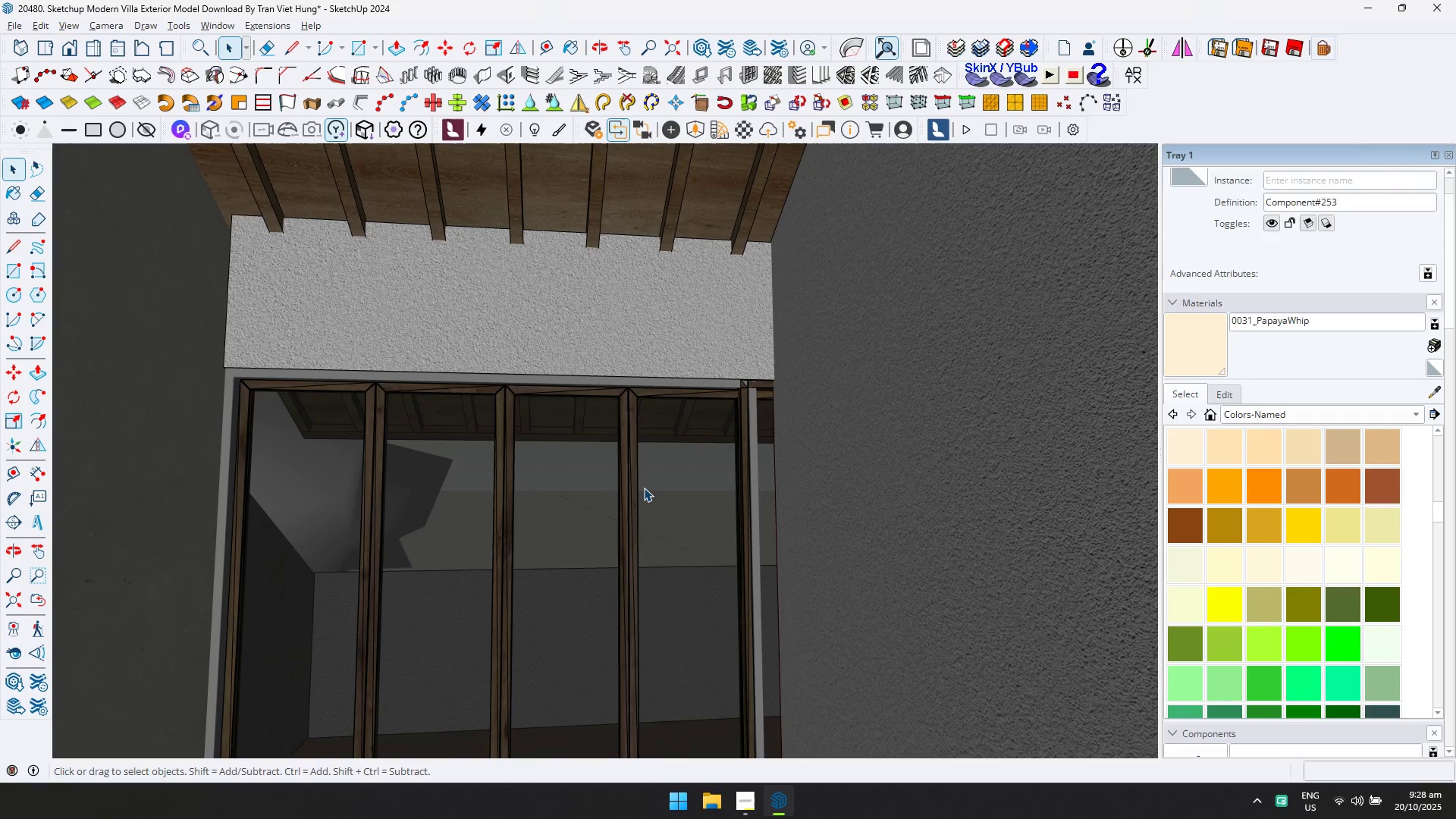 
hold_key(key=ShiftLeft, duration=0.7)
 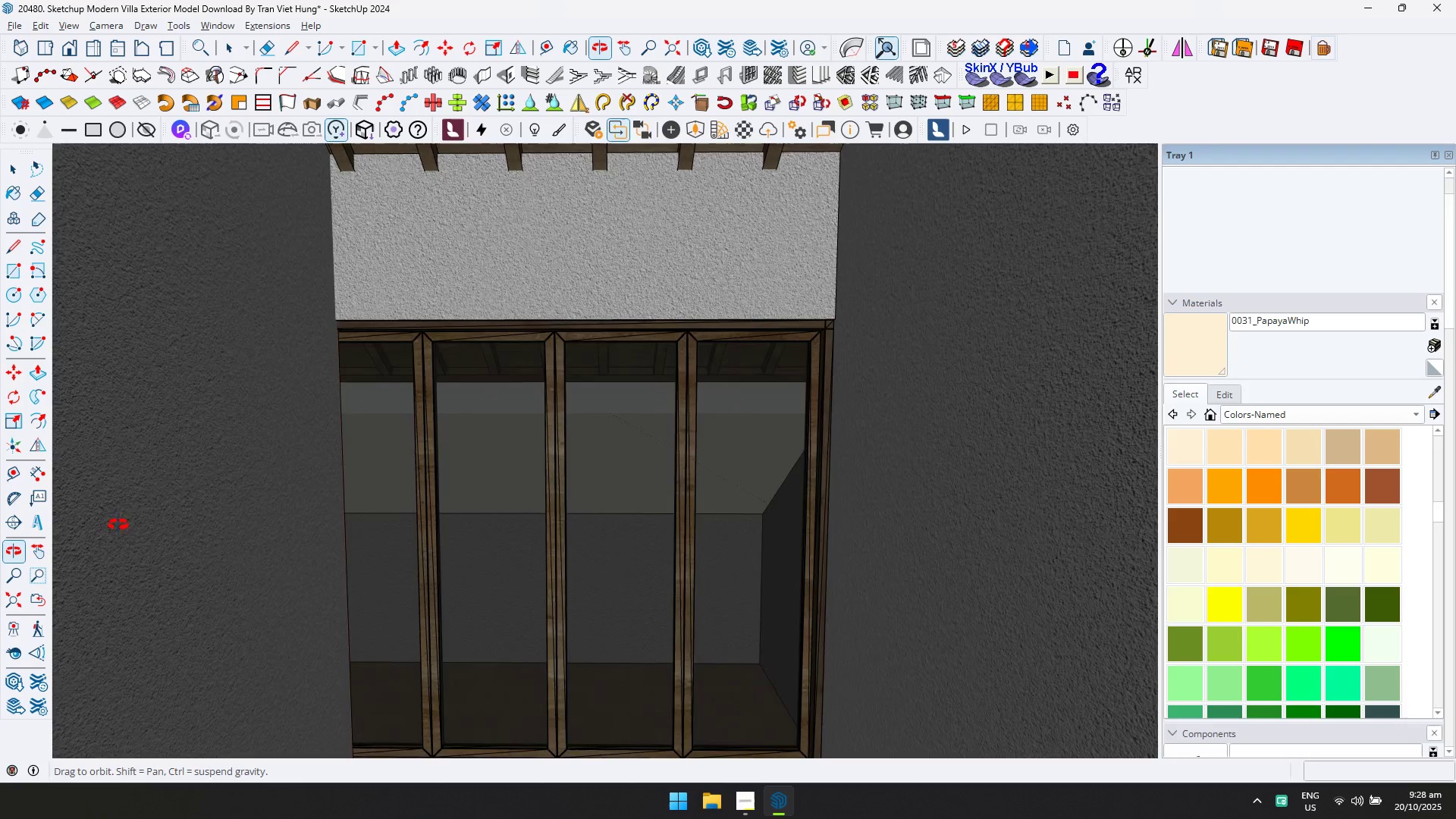 
hold_key(key=ShiftLeft, duration=0.43)
 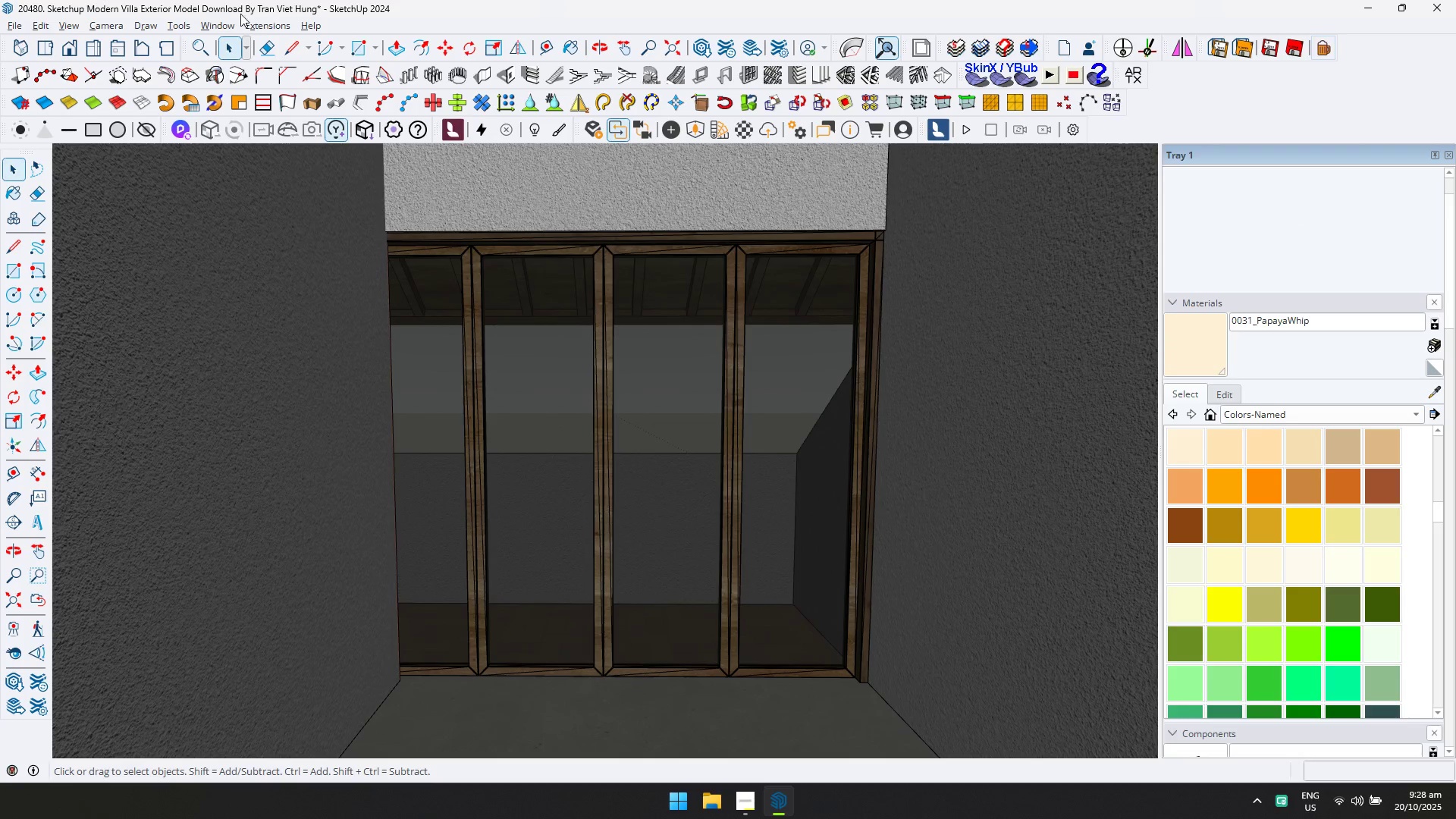 
left_click([209, 29])
 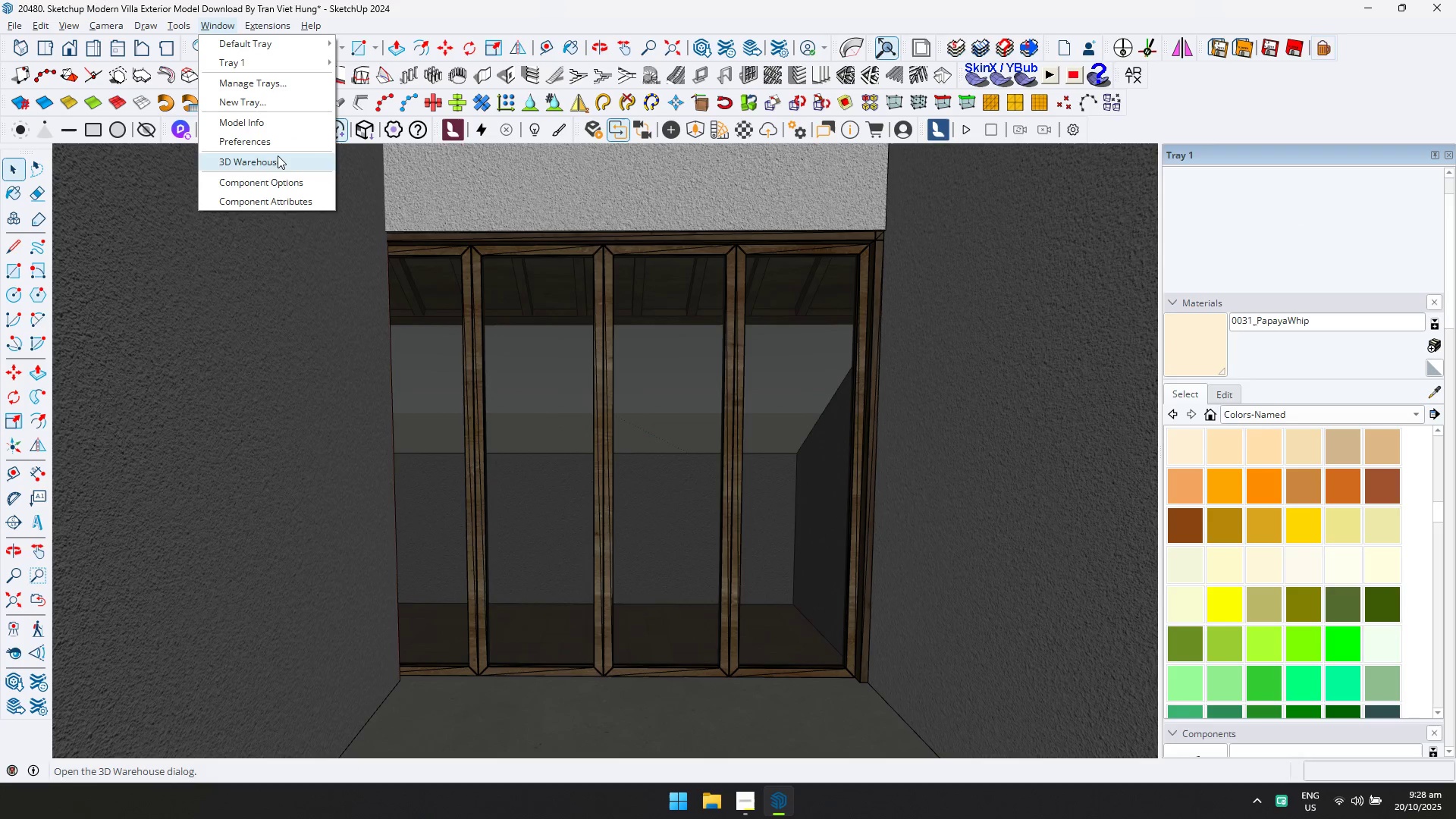 
left_click([276, 165])
 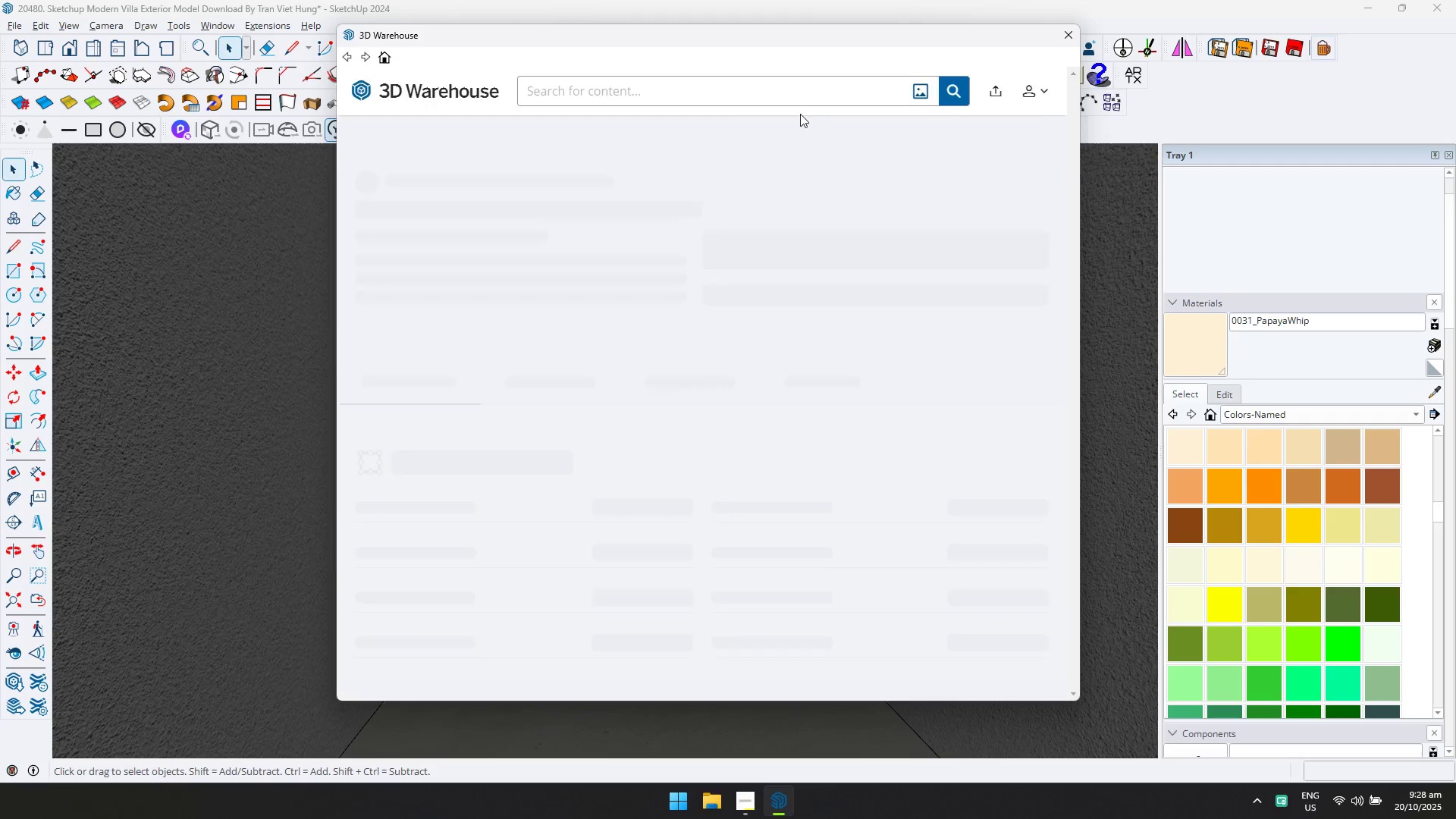 
left_click([796, 93])
 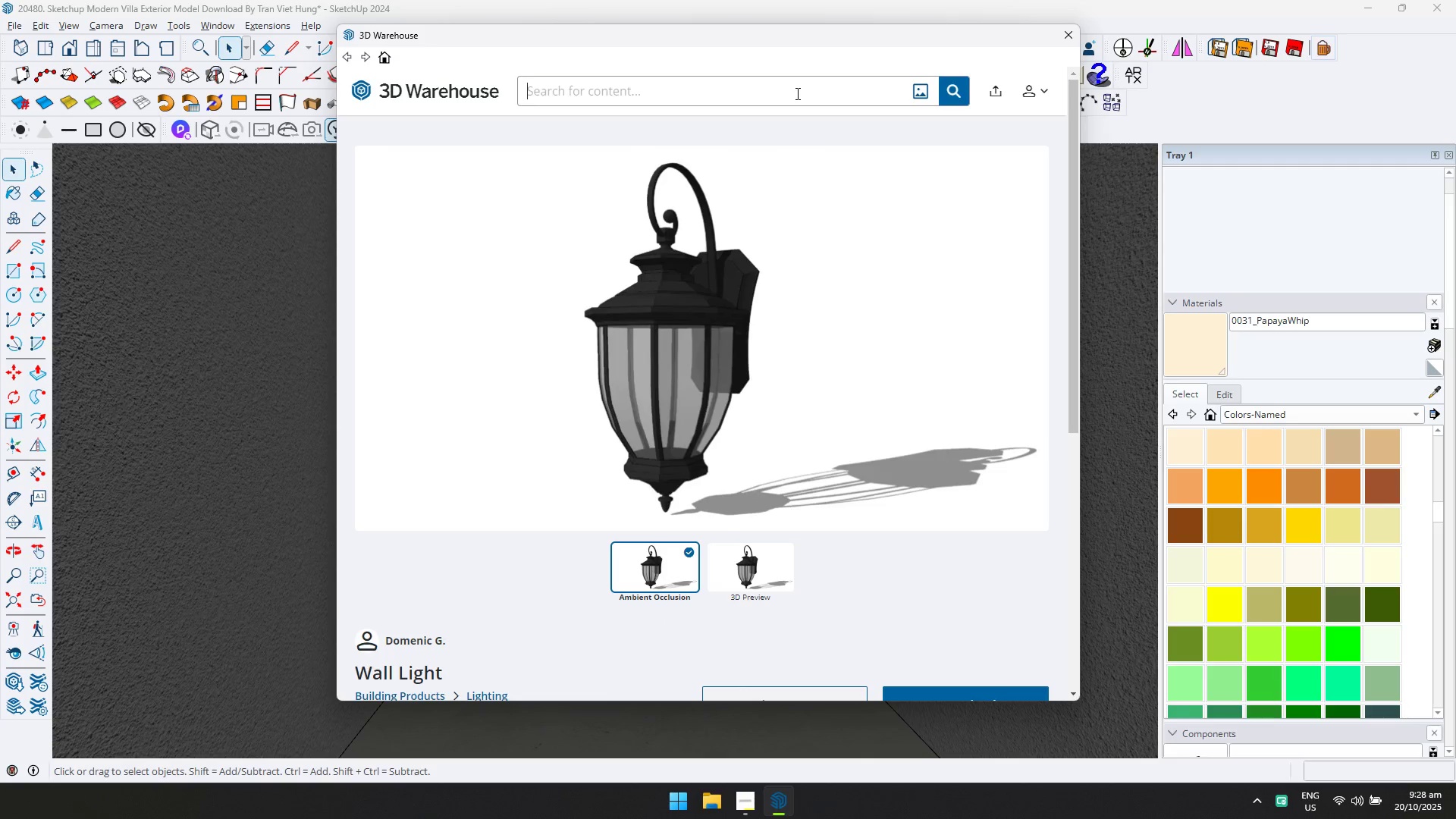 
type(curtain)
 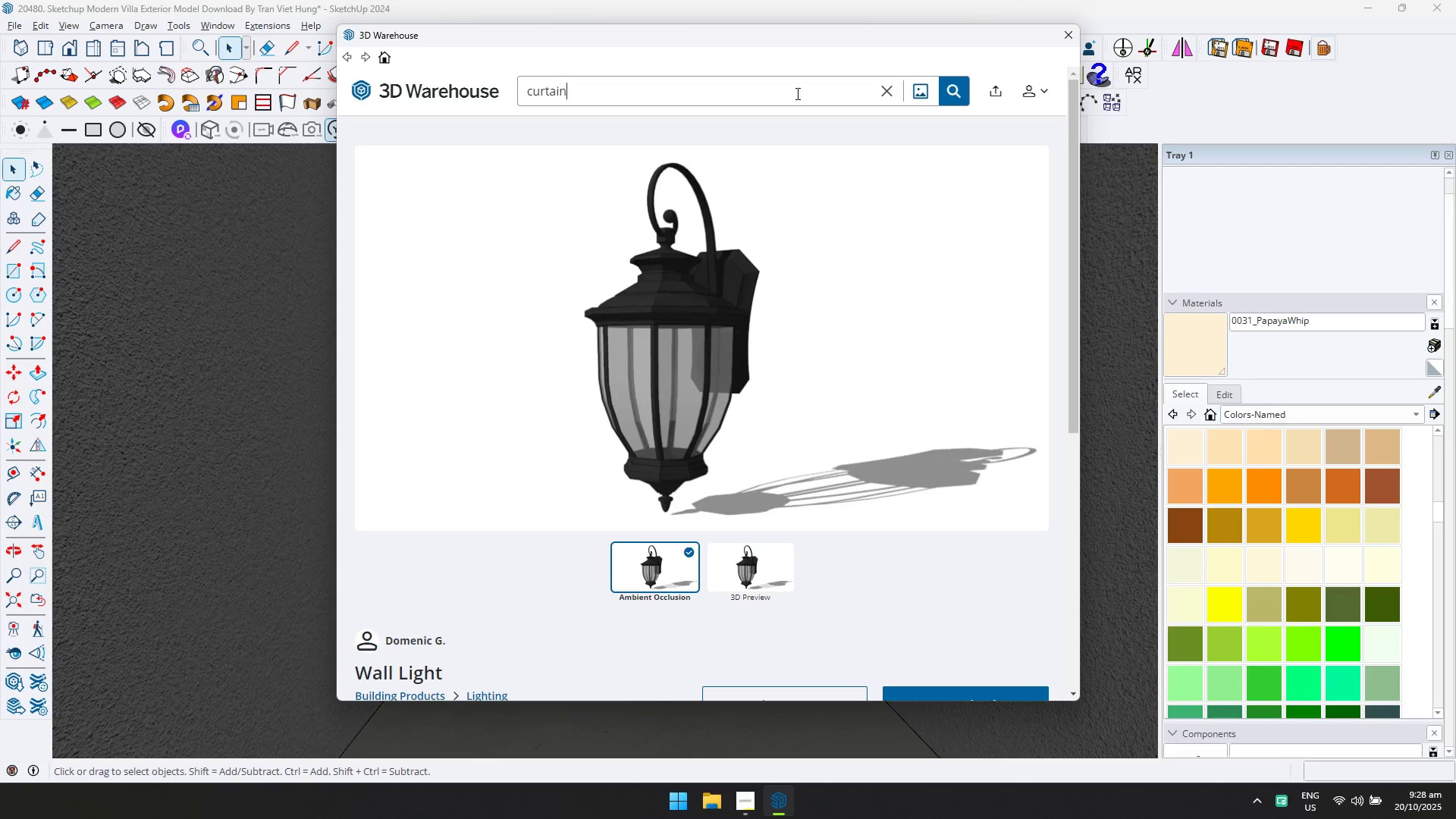 
key(Enter)
 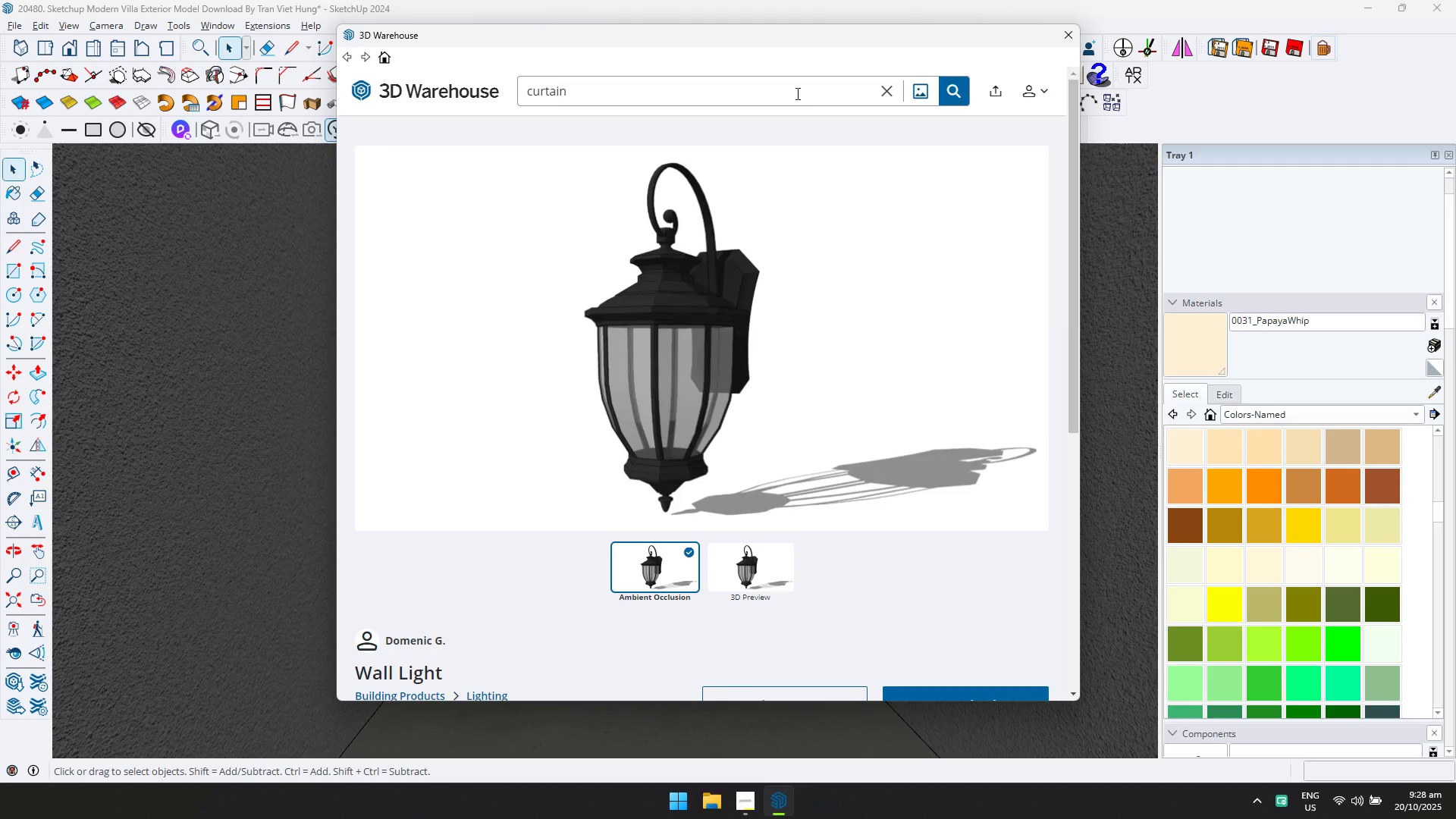 
key(Alt+AltLeft)
 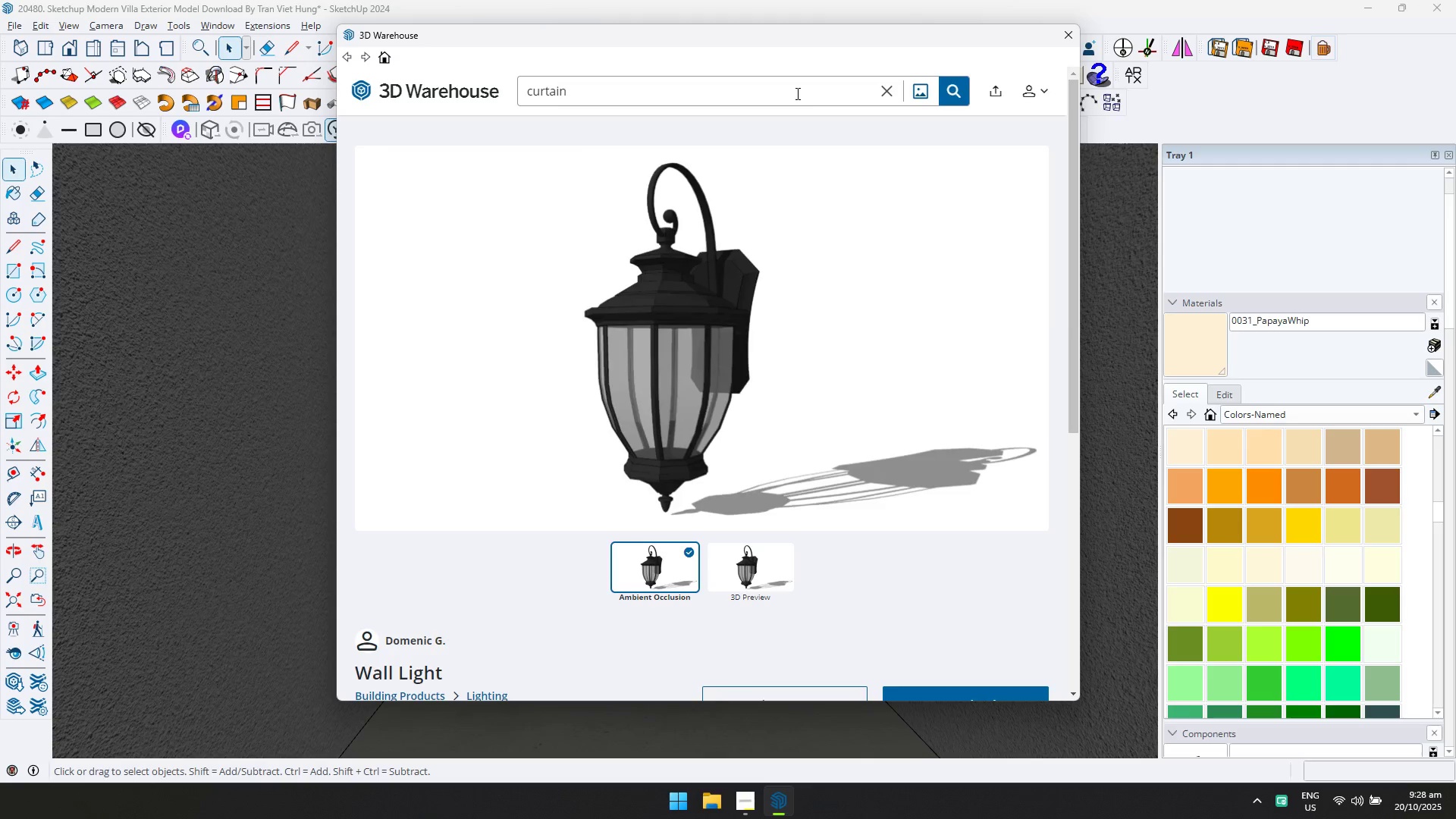 
key(Alt+Tab)